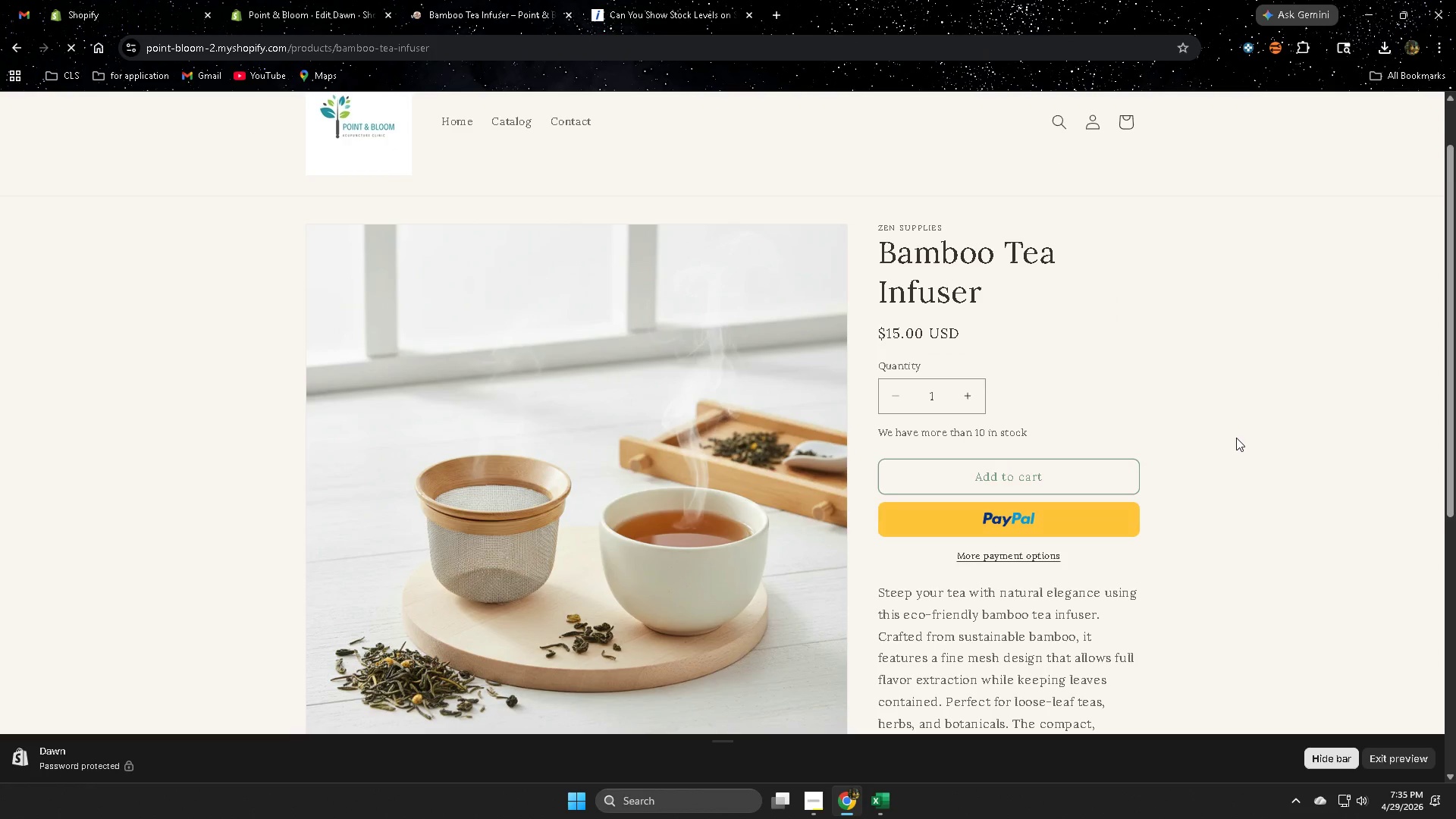 
scroll: coordinate [136, 282], scroll_direction: up, amount: 3.0
 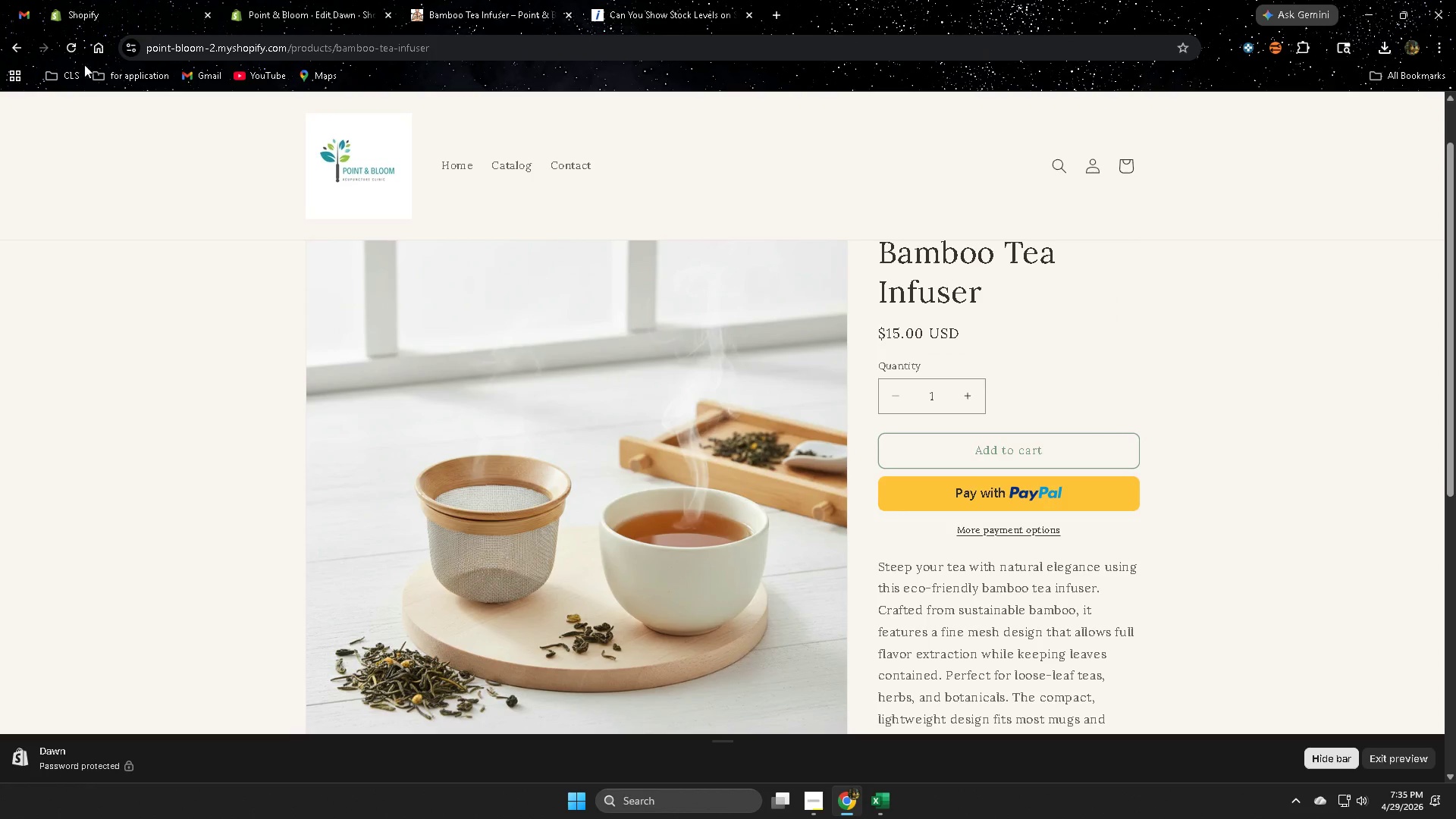 
scroll: coordinate [1236, 438], scroll_direction: down, amount: 1.0
 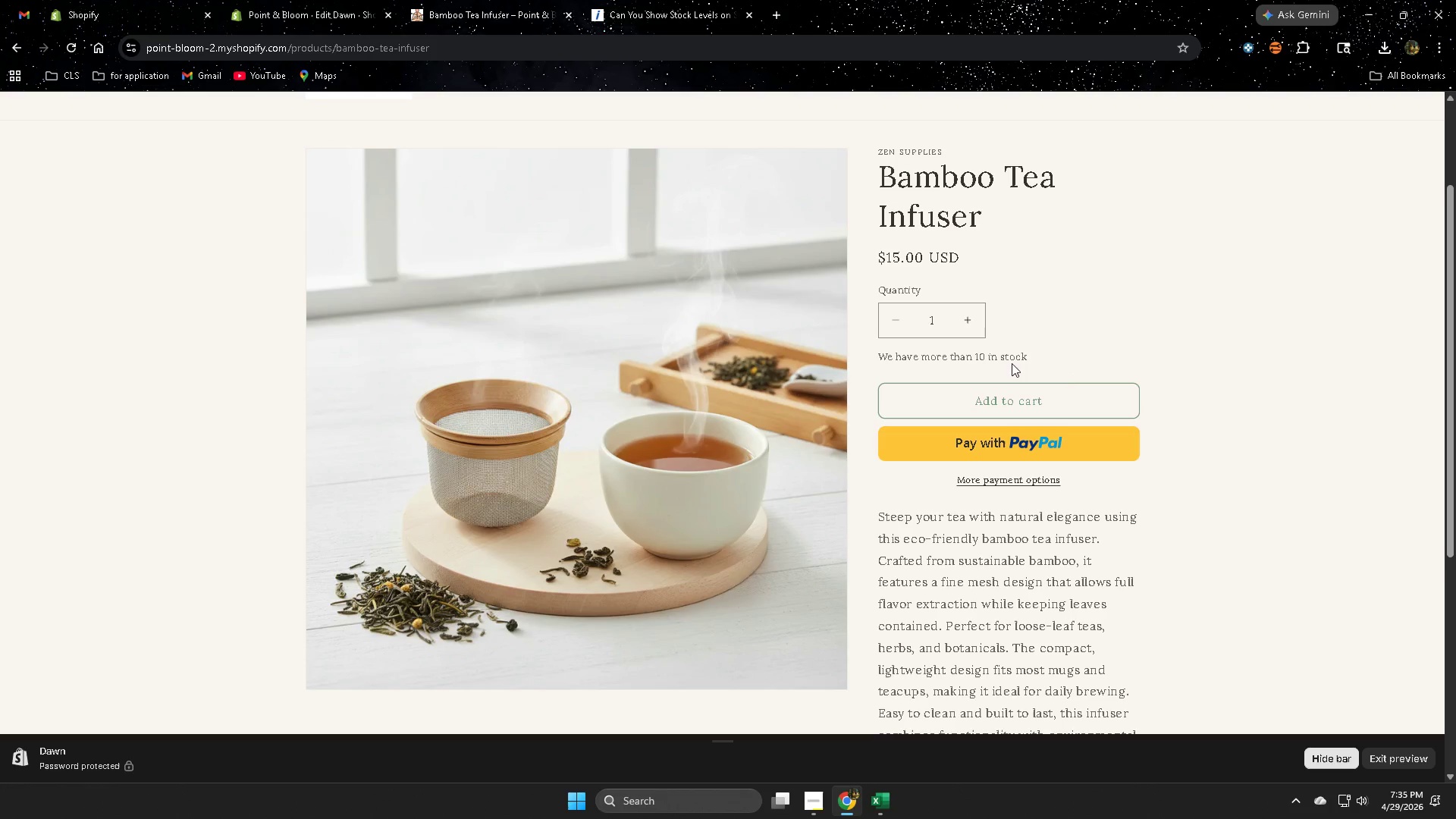 
scroll: coordinate [1072, 378], scroll_direction: up, amount: 1.0
 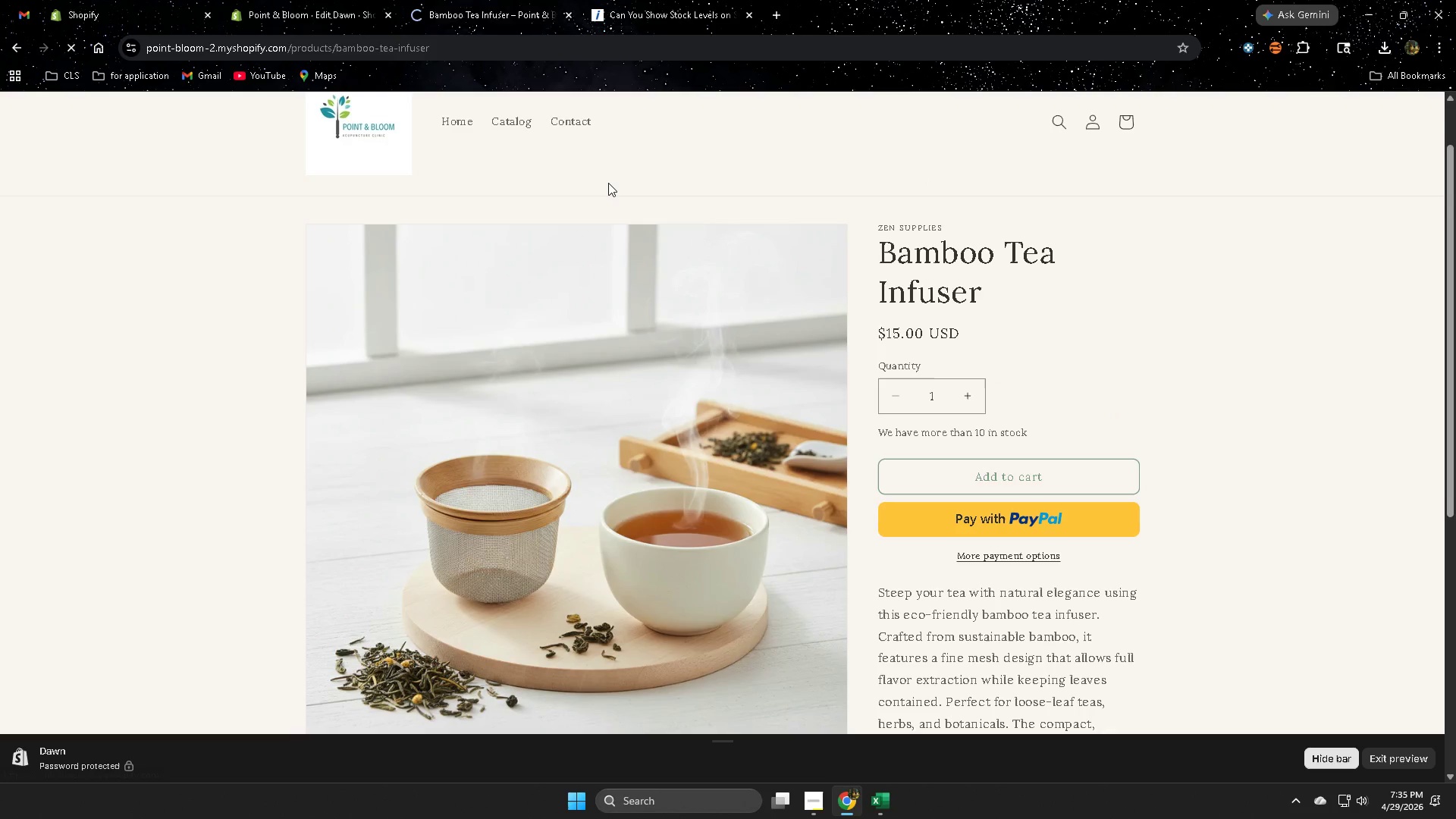 
left_click([808, 407])
 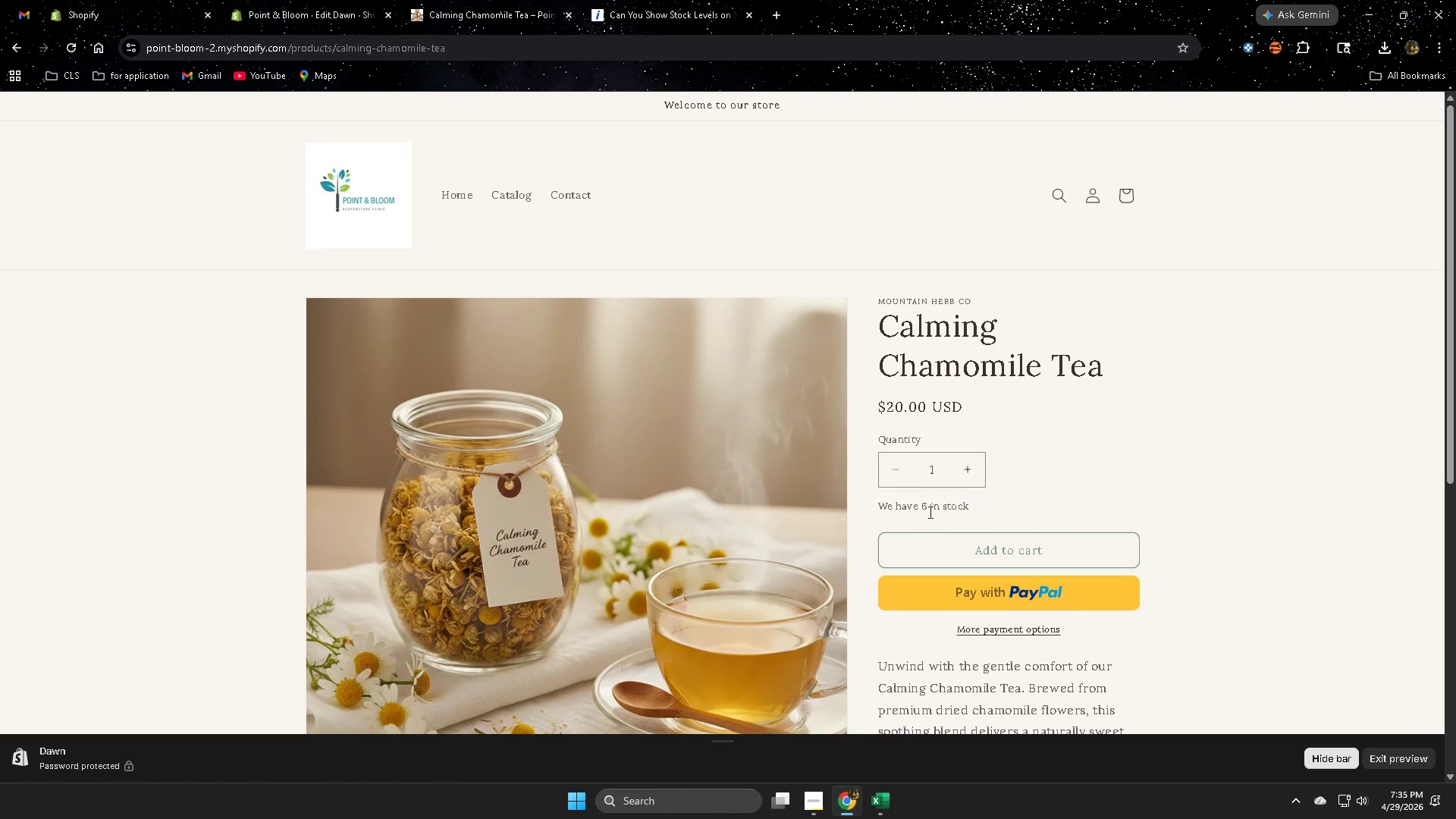 
scroll: coordinate [761, 399], scroll_direction: down, amount: 6.0
 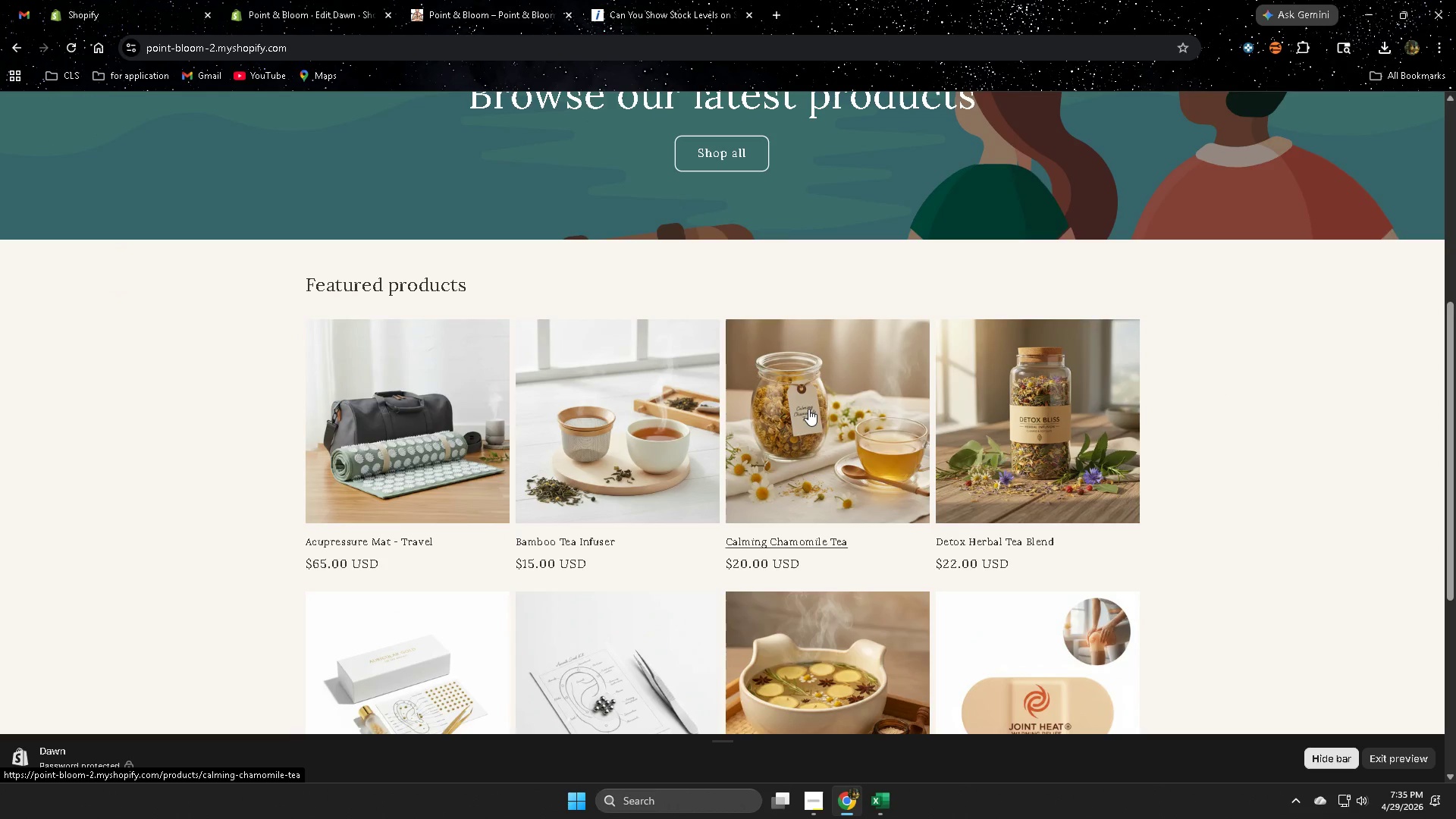 
left_click_drag(start_coordinate=[921, 355], to_coordinate=[993, 366])
 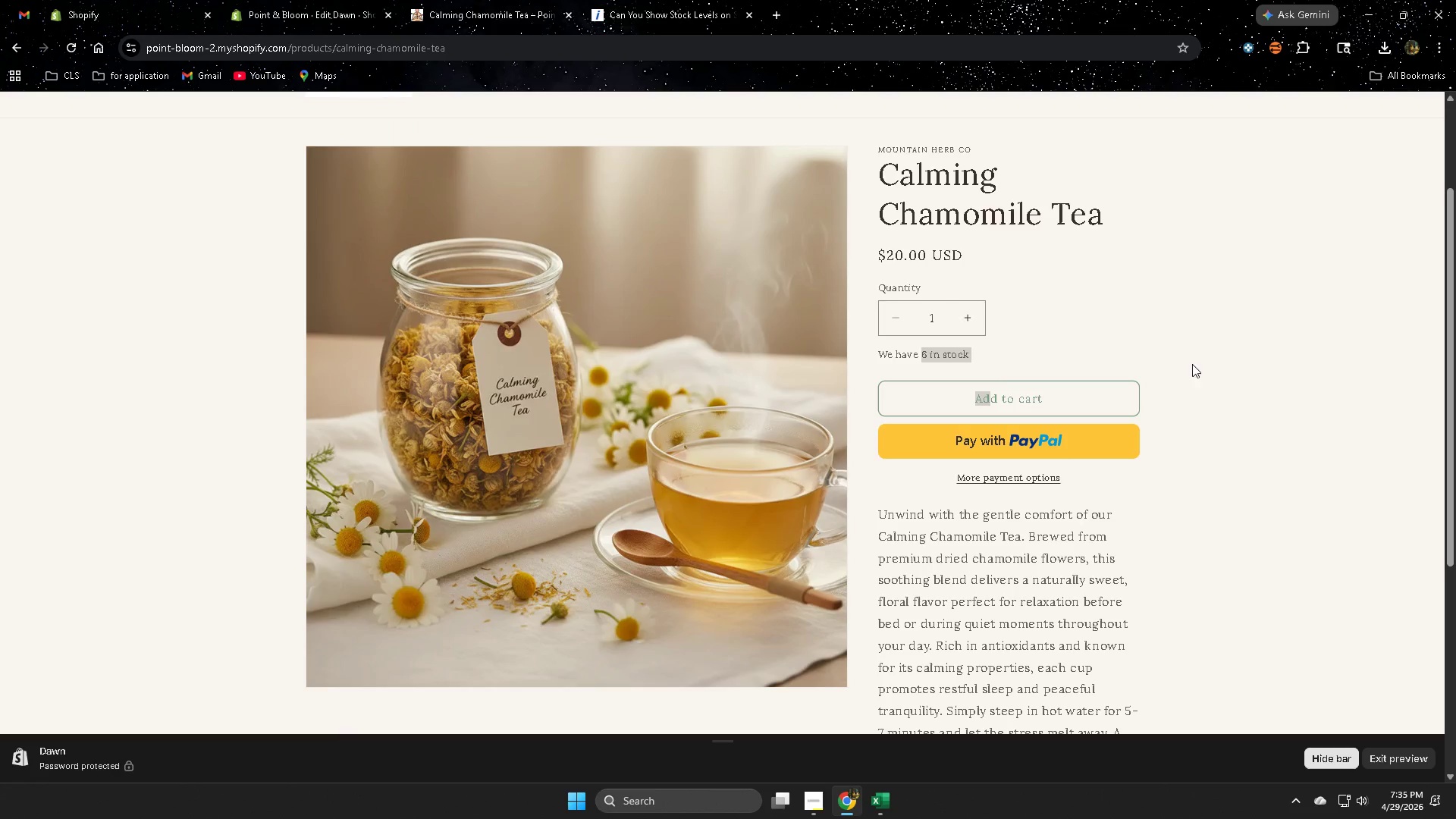 
left_click([1197, 363])
 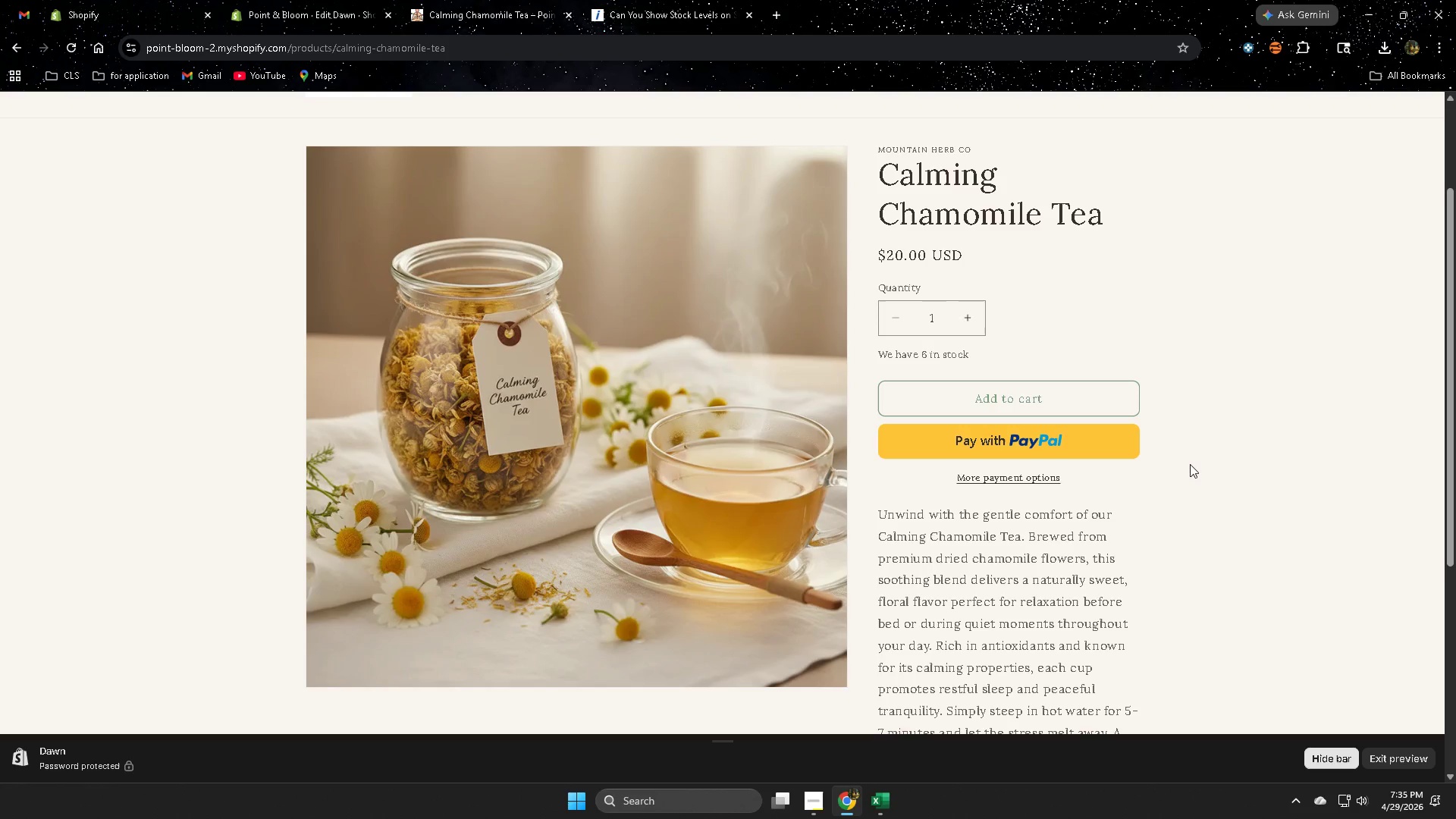 
scroll: coordinate [1235, 554], scroll_direction: down, amount: 2.0
 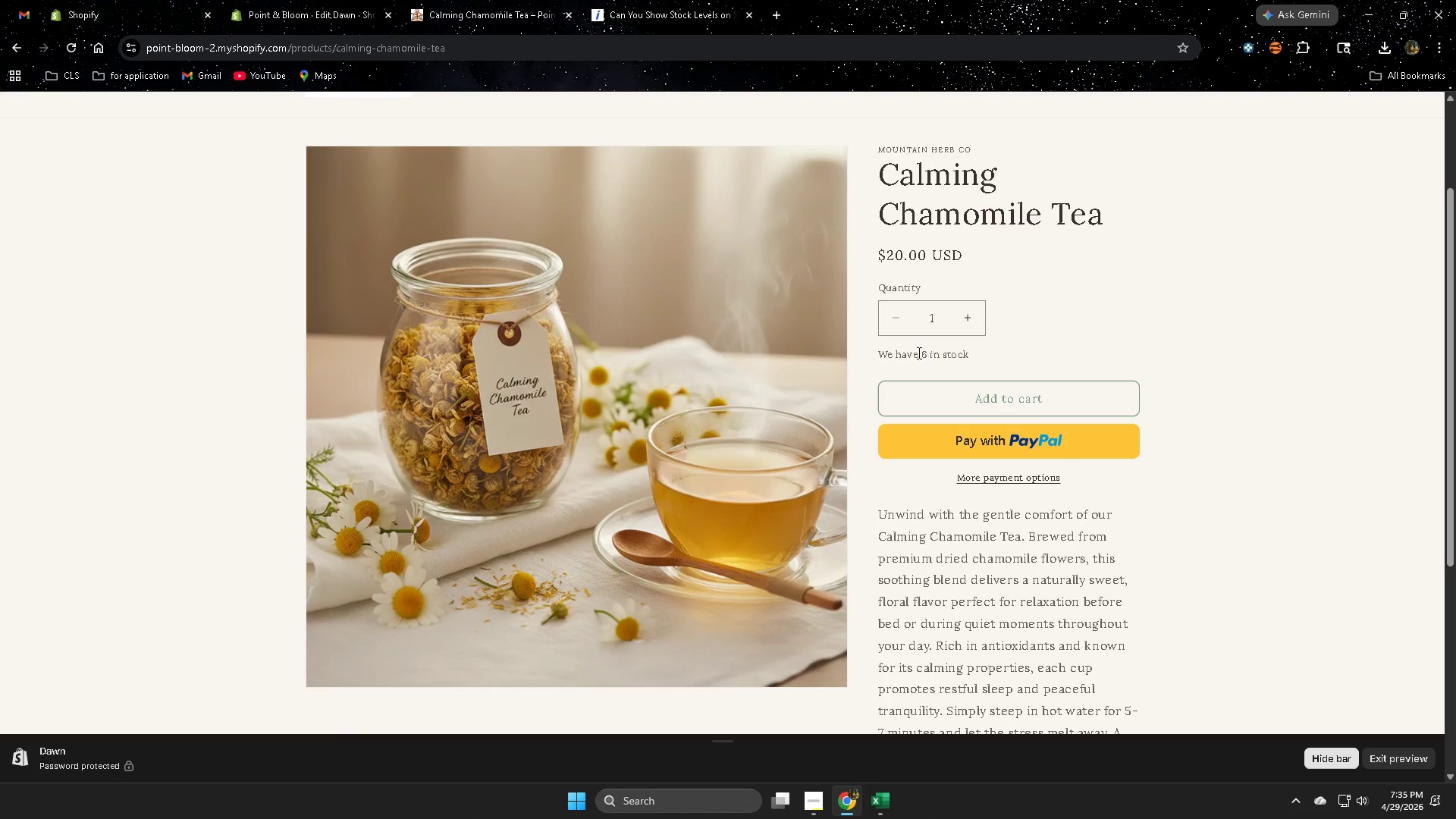 
left_click([645, 0])
 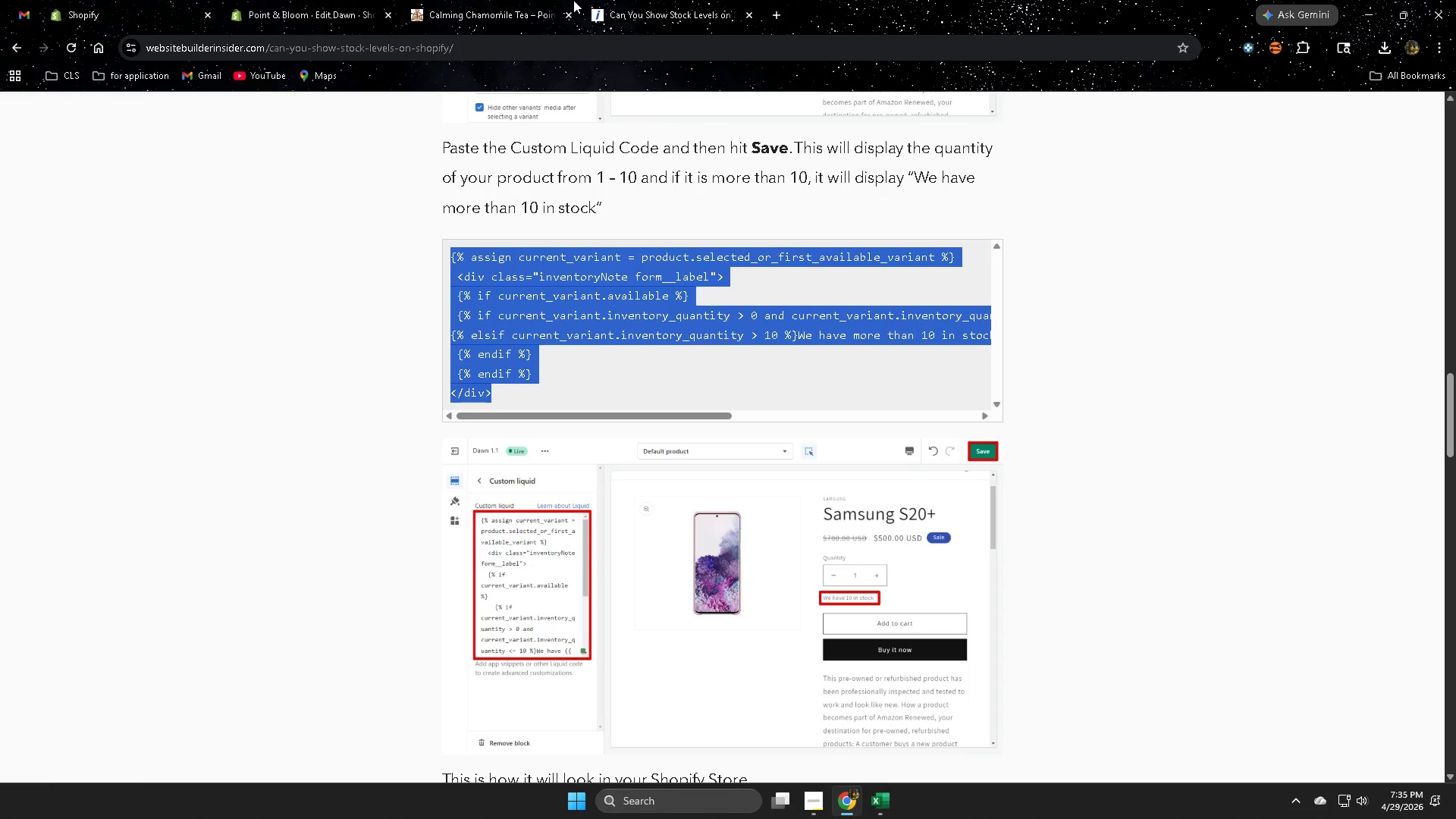 
key(Control+W)
 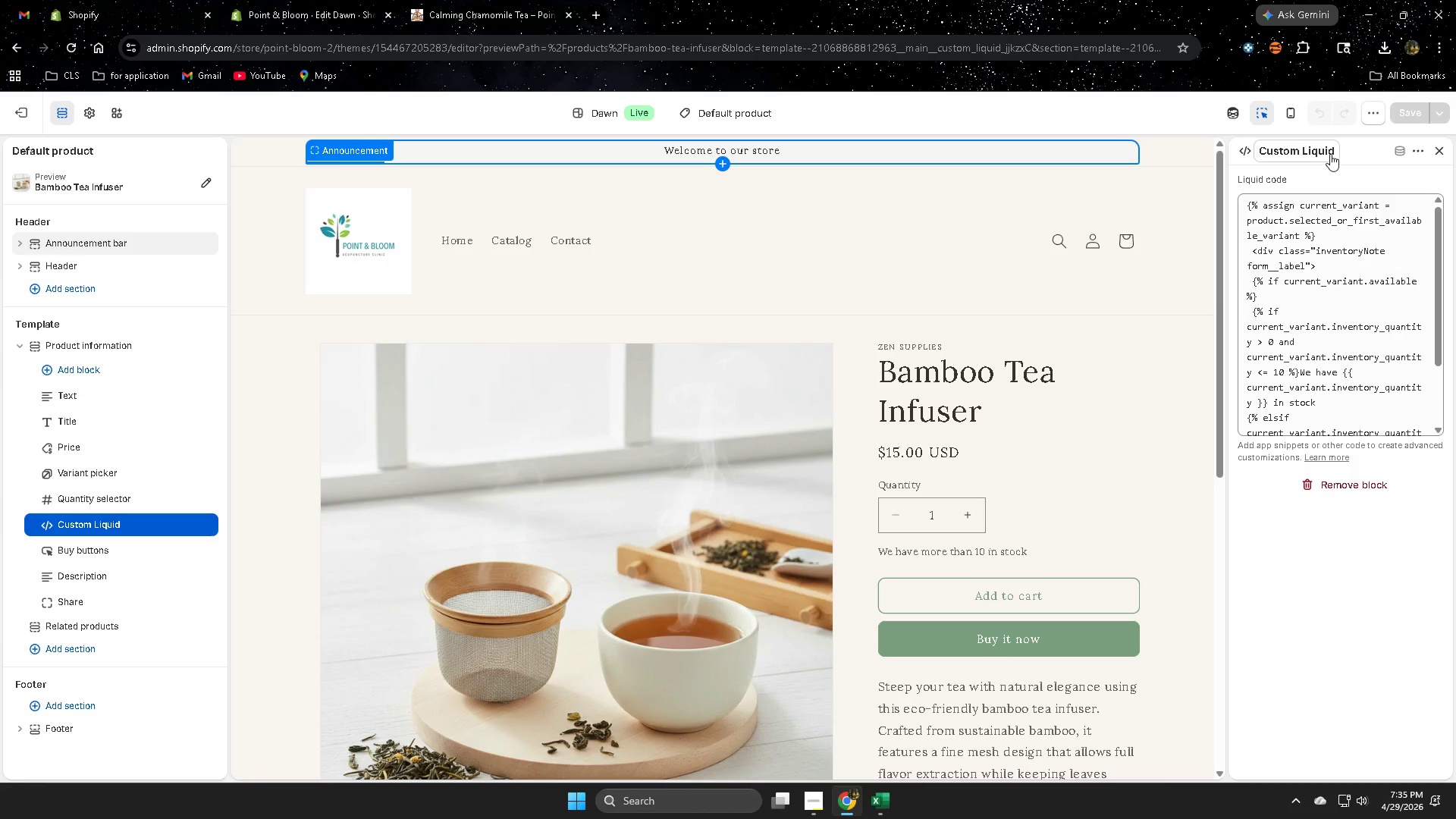 
scroll: coordinate [487, 323], scroll_direction: up, amount: 5.0
 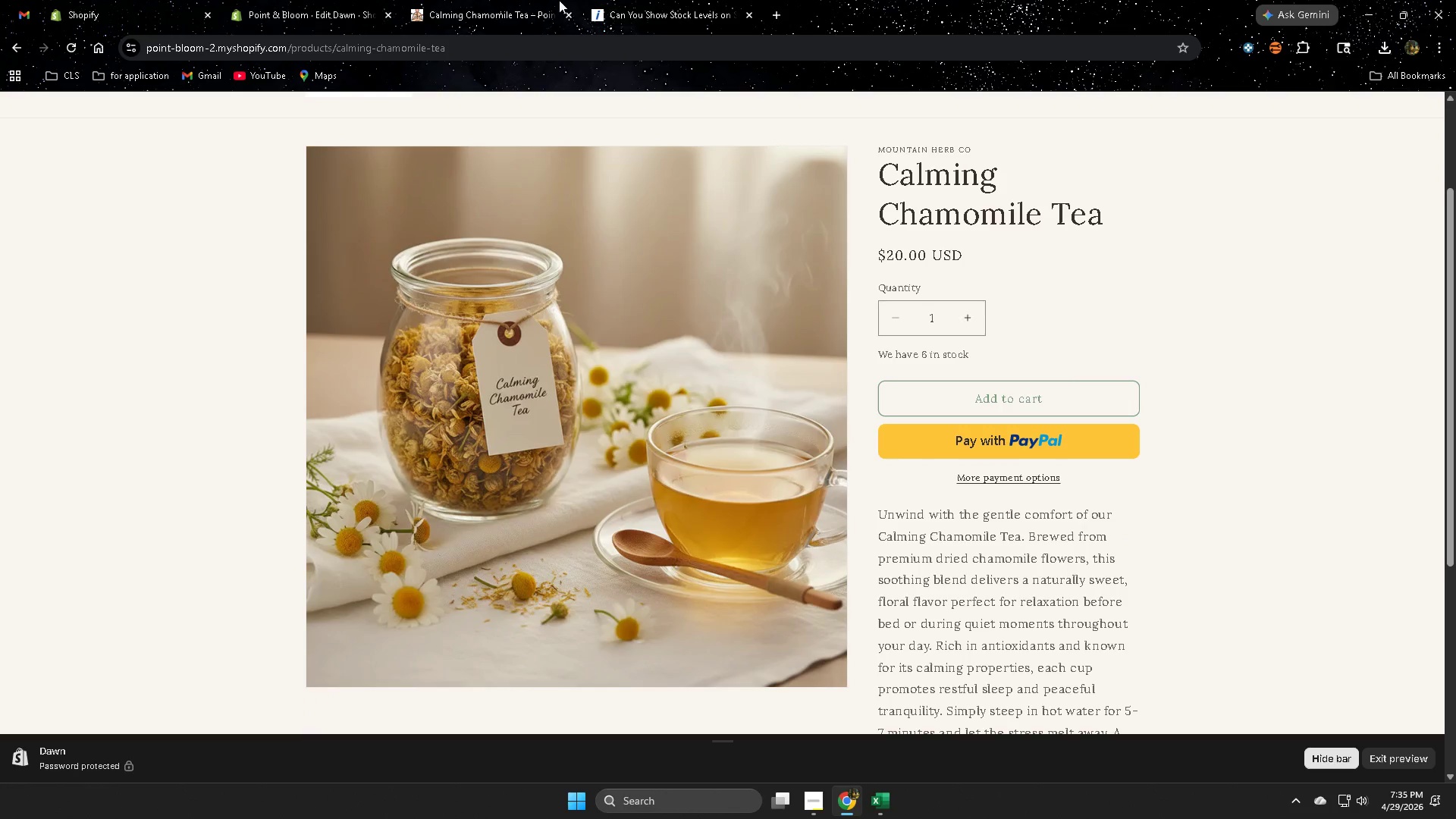 
left_click([1440, 150])
 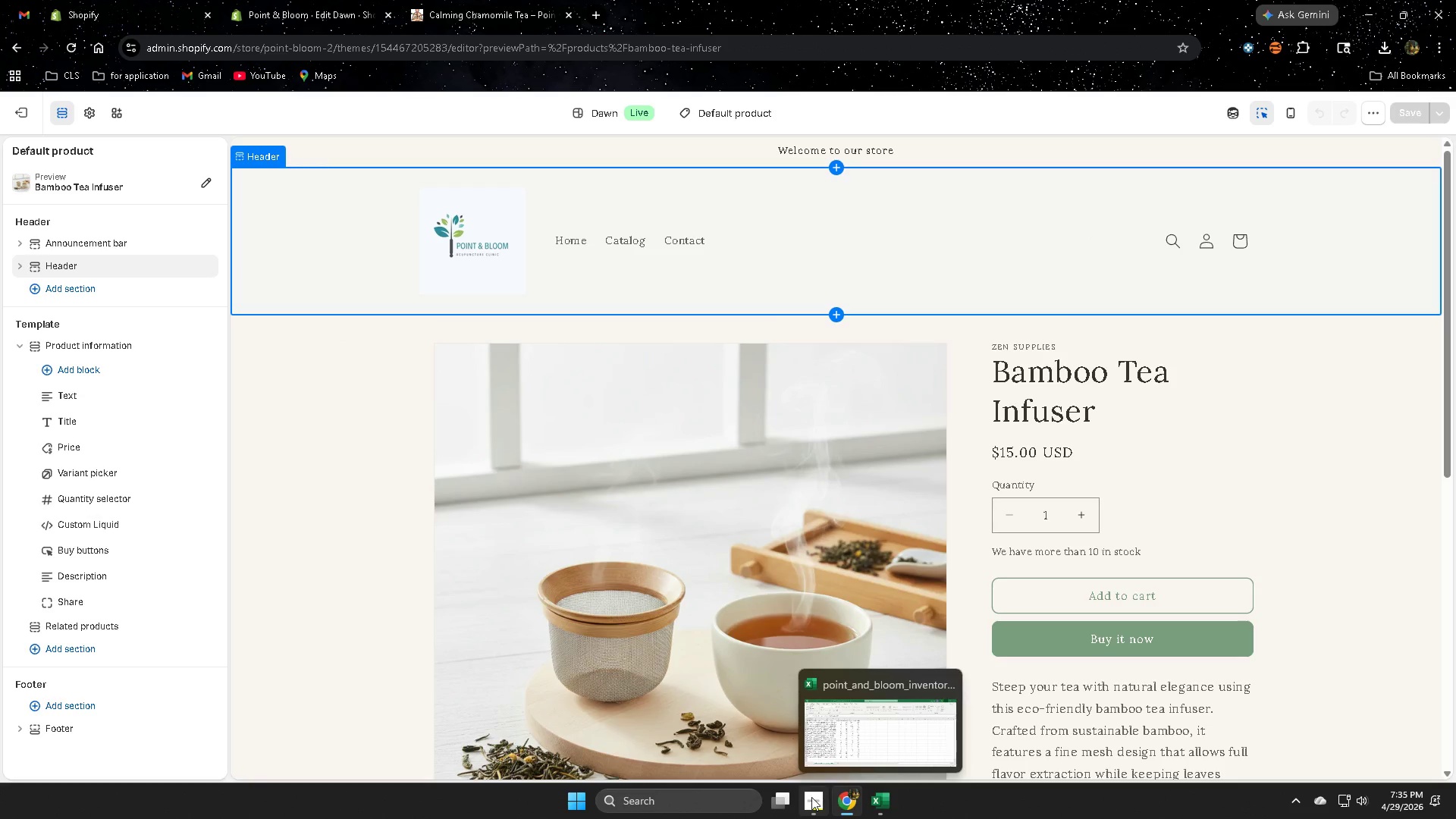 
left_click([803, 738])